 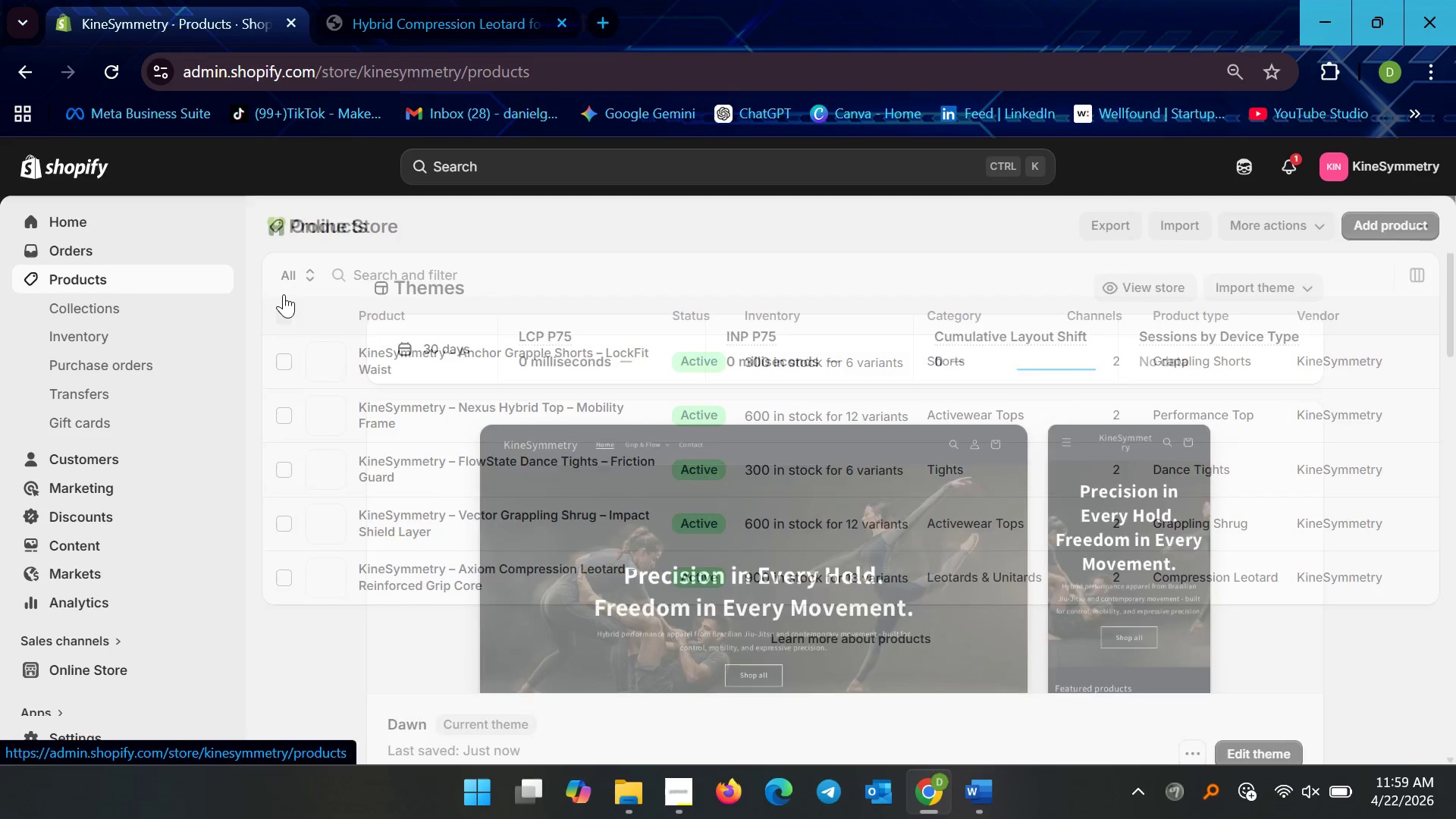 
left_click([1317, 8])
 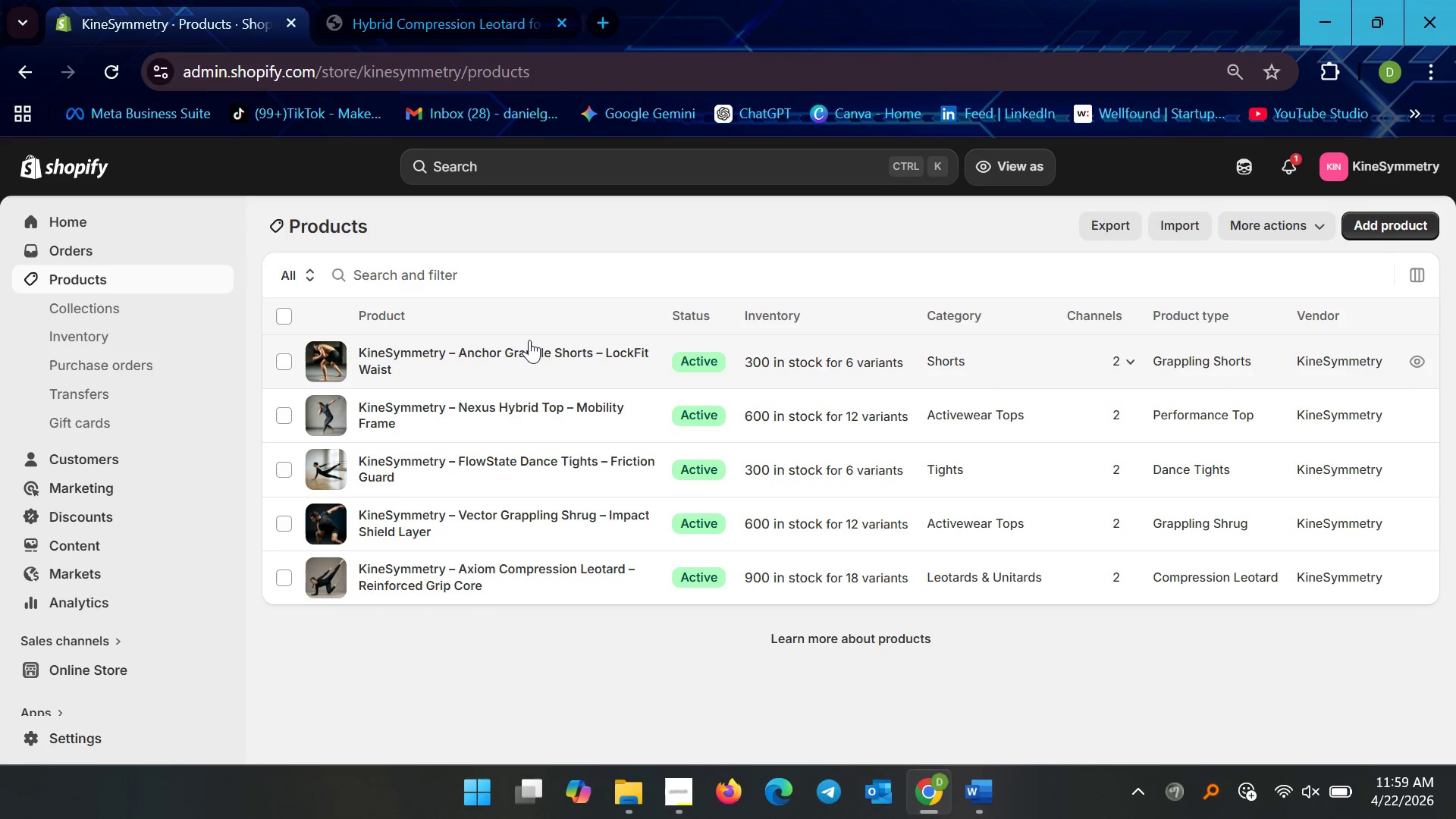 
wait(6.58)
 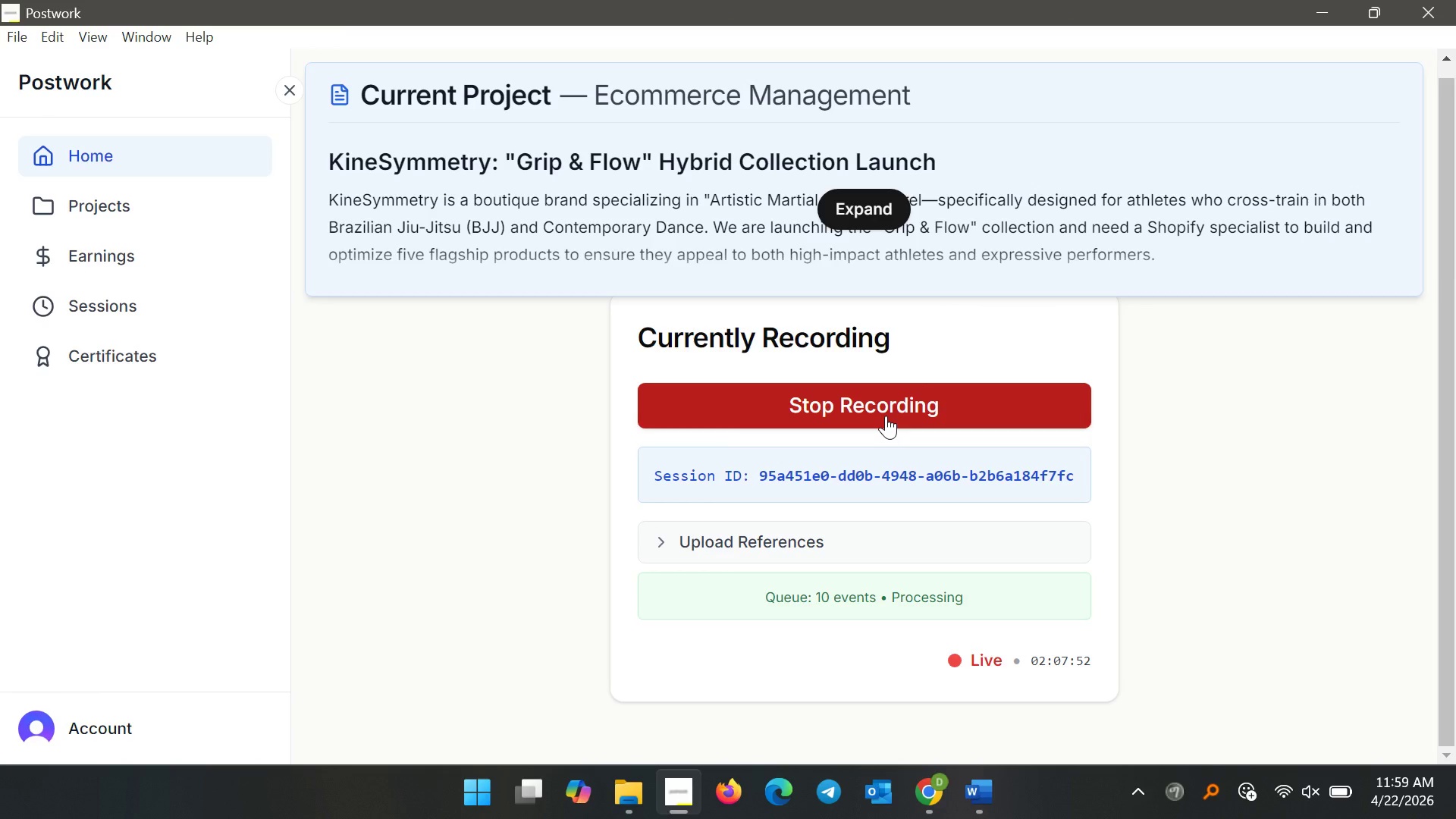 
double_click([102, 310])
 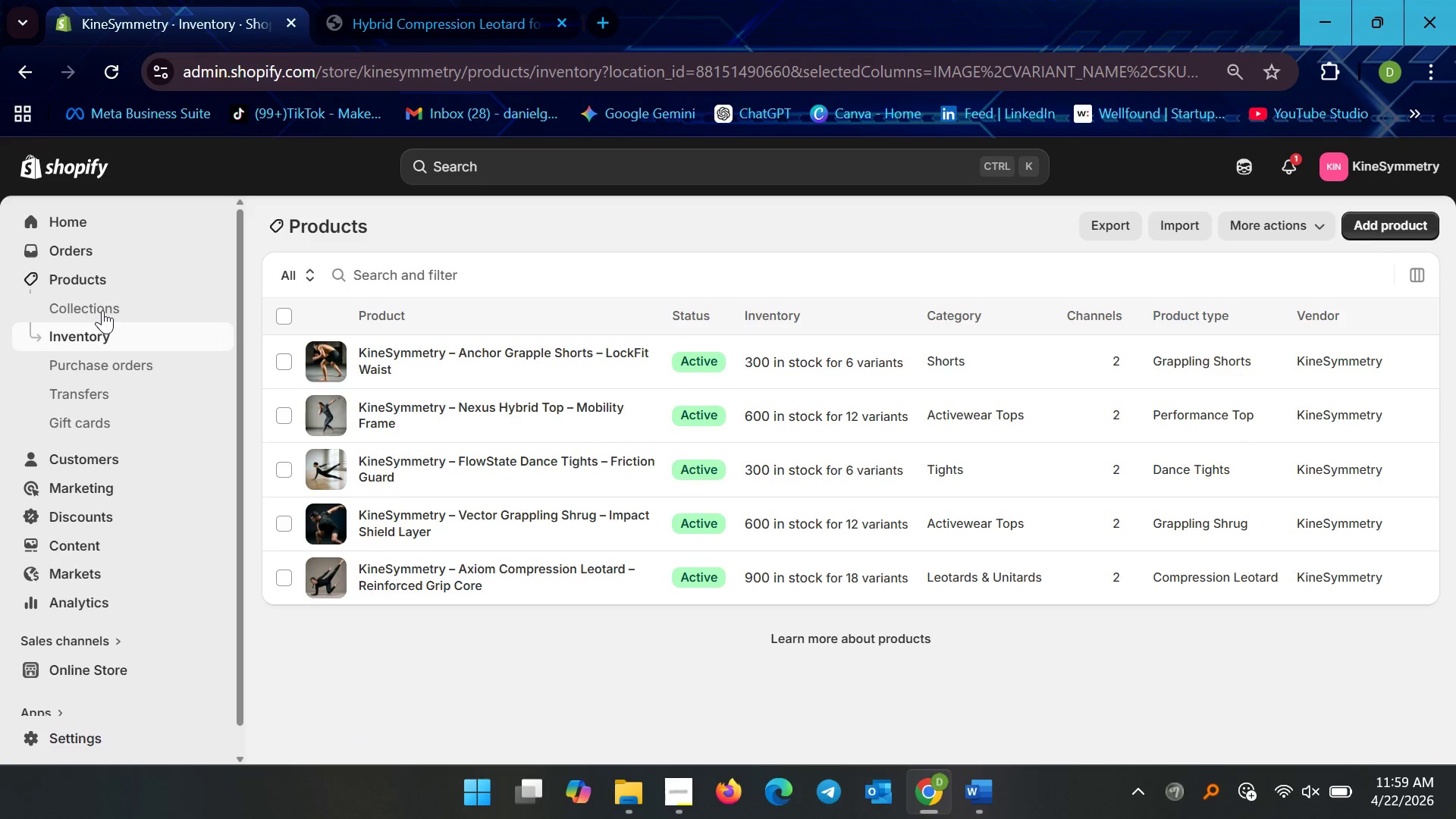 
left_click([108, 306])
 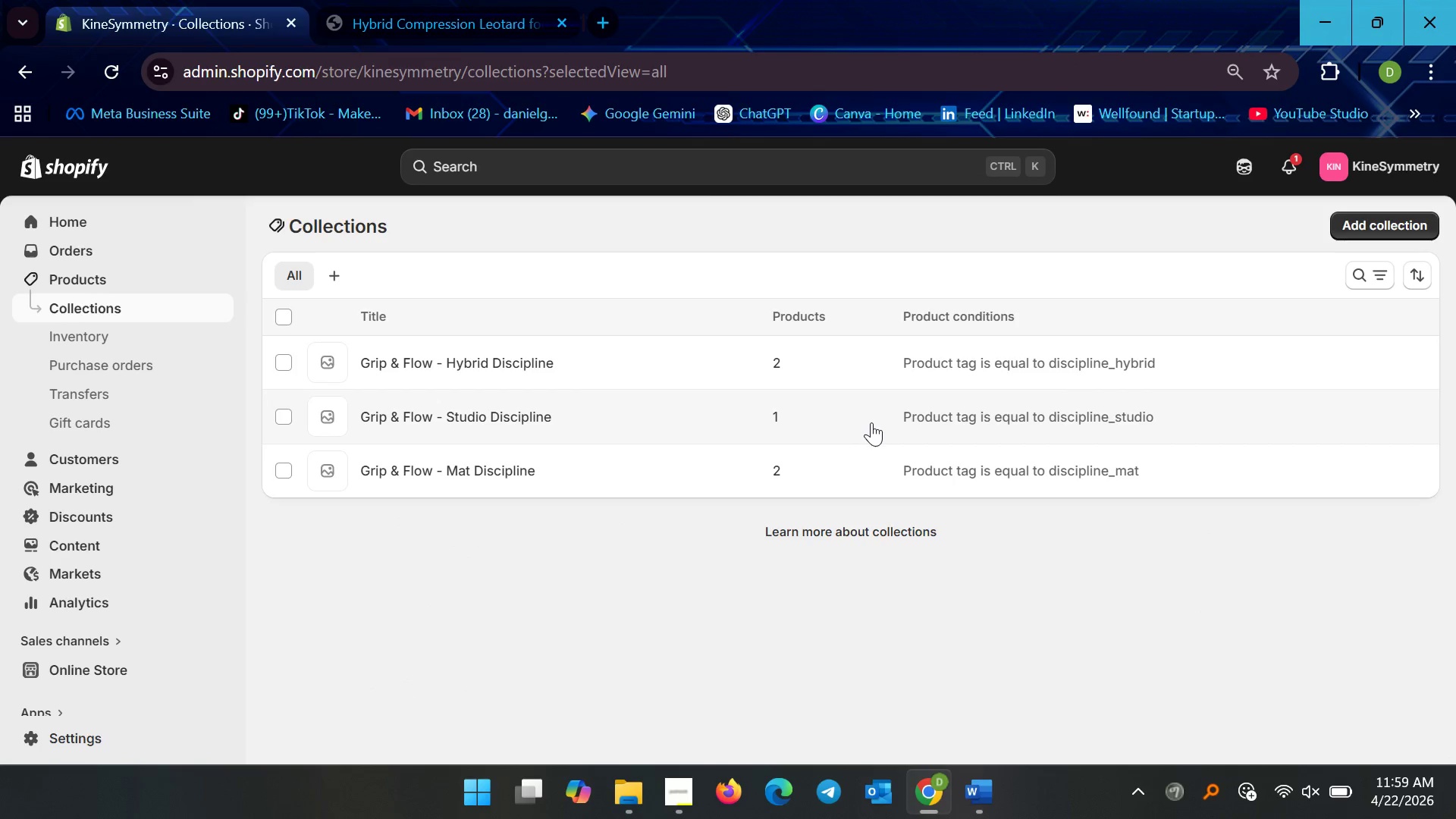 
mouse_move([95, 346])
 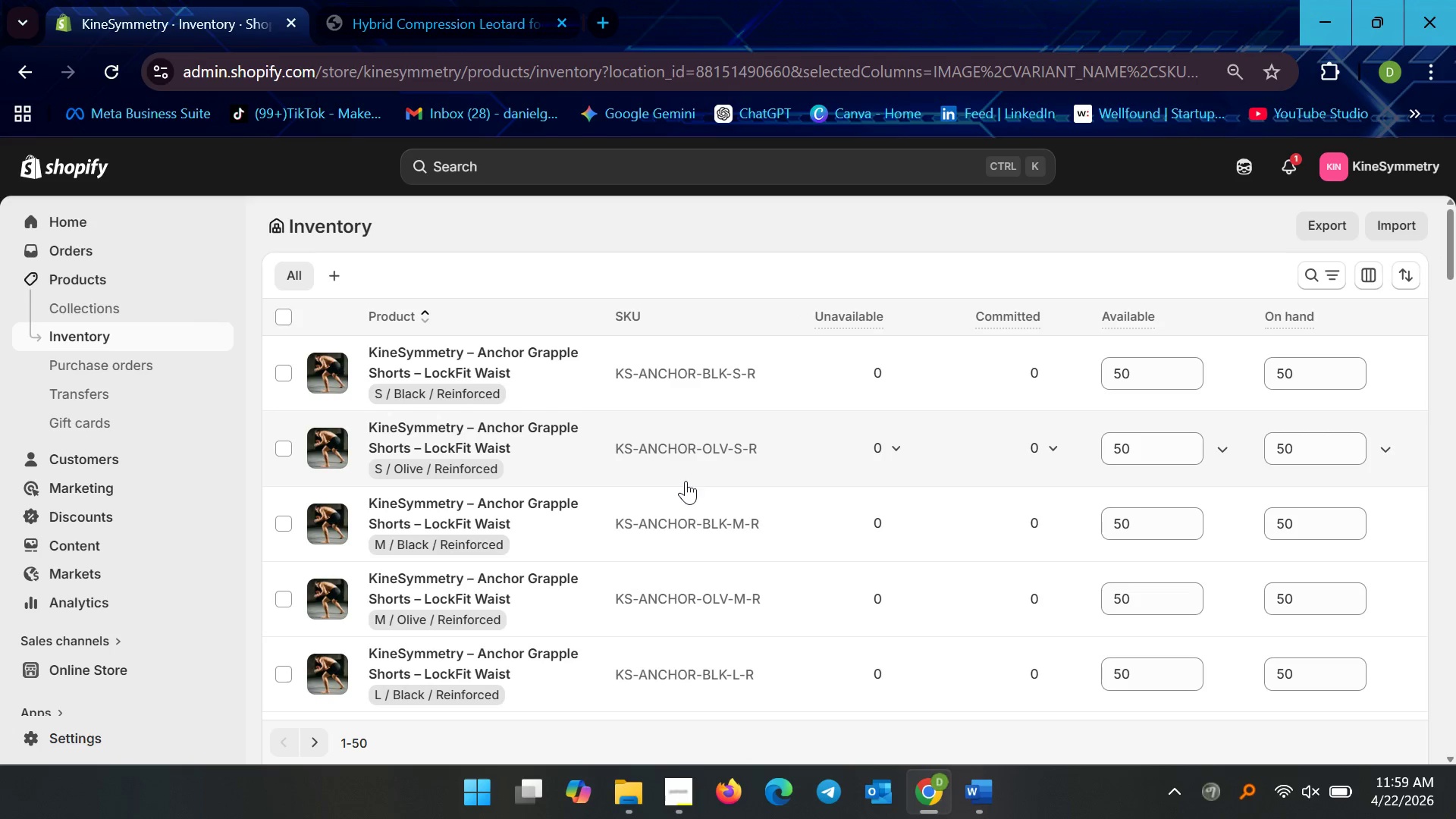 
wait(11.42)
 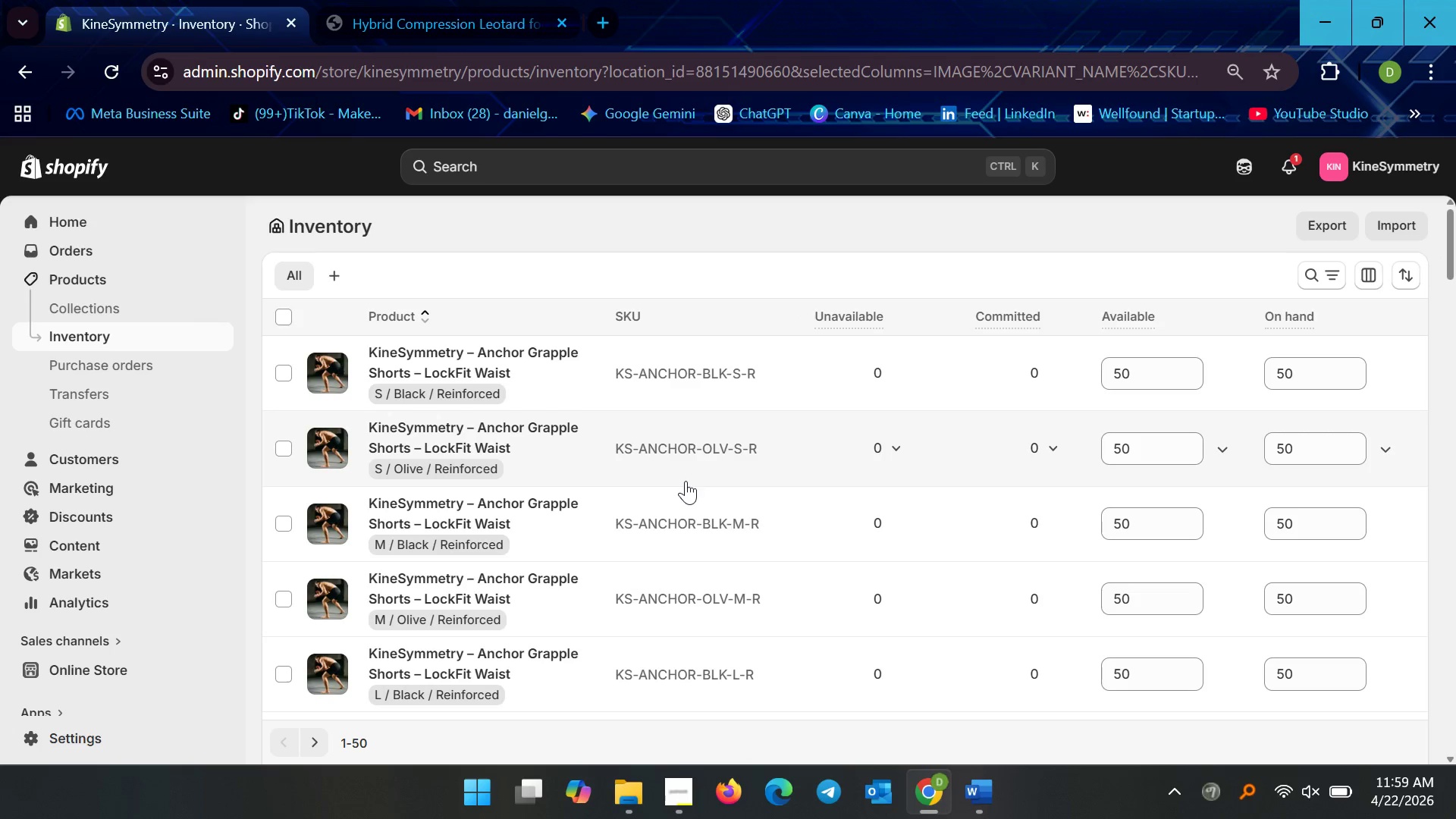 
scroll: coordinate [754, 592], scroll_direction: down, amount: 9.0
 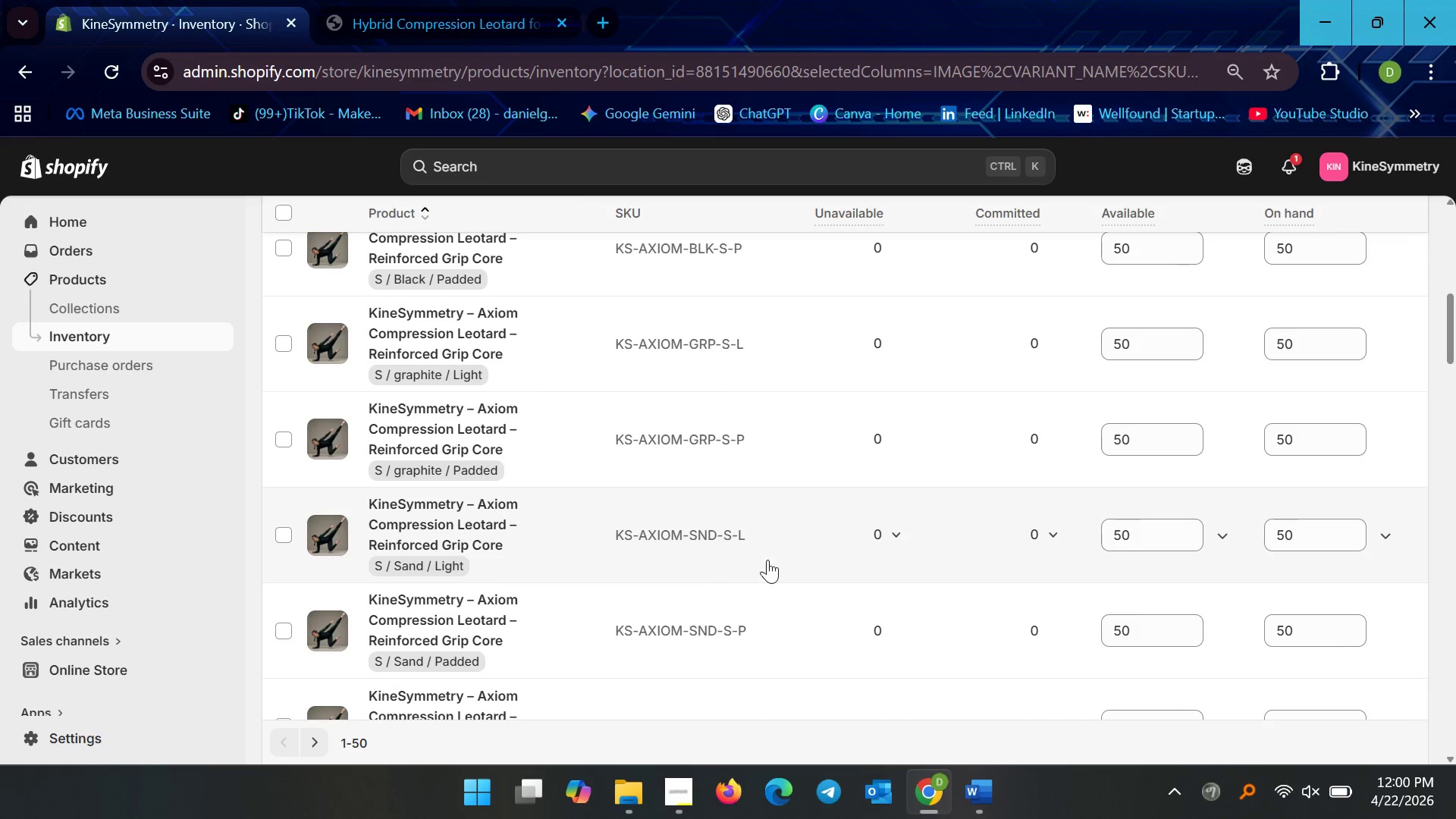 
scroll: coordinate [781, 531], scroll_direction: down, amount: 9.0
 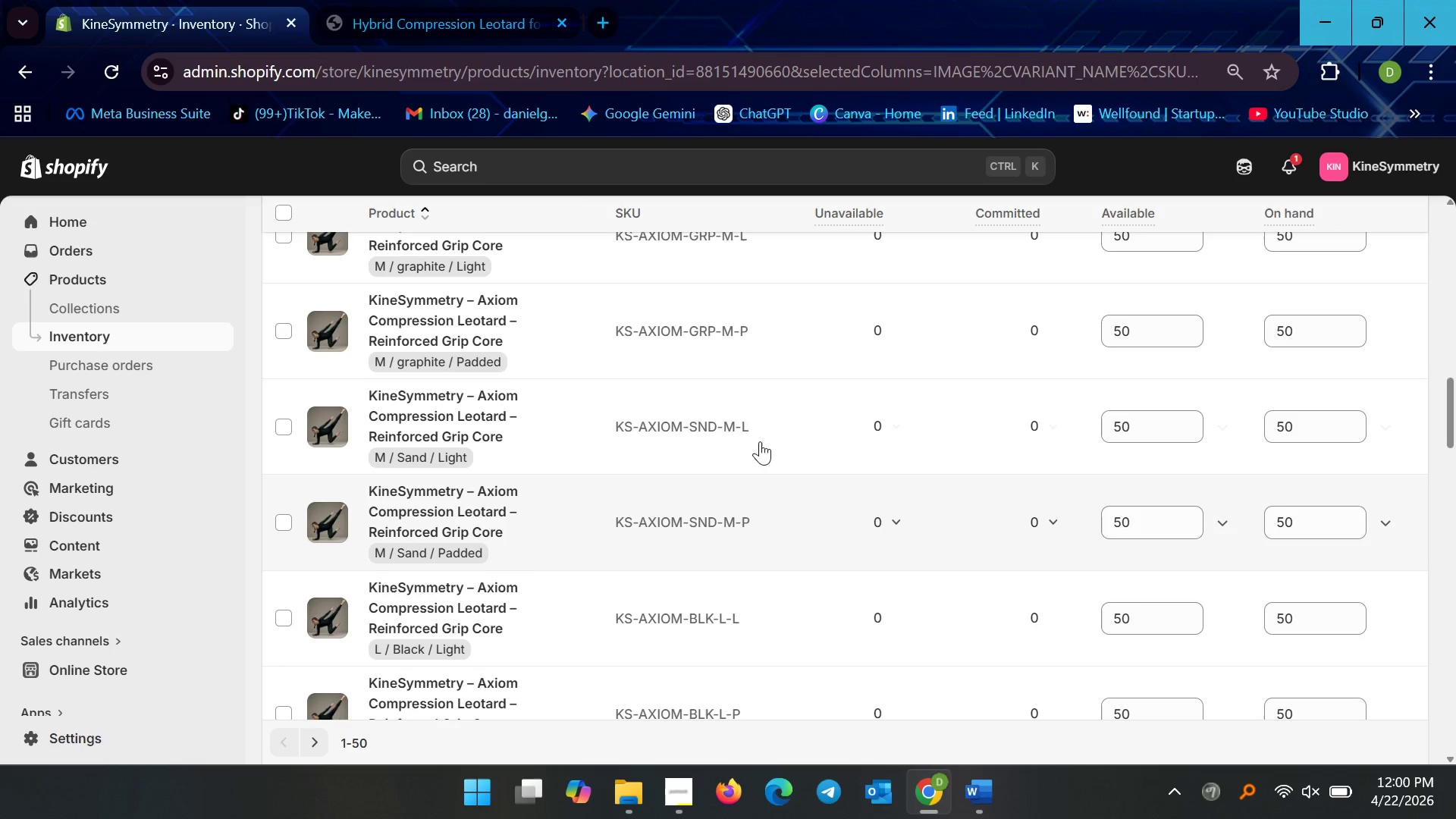 
scroll: coordinate [767, 447], scroll_direction: down, amount: 13.0
 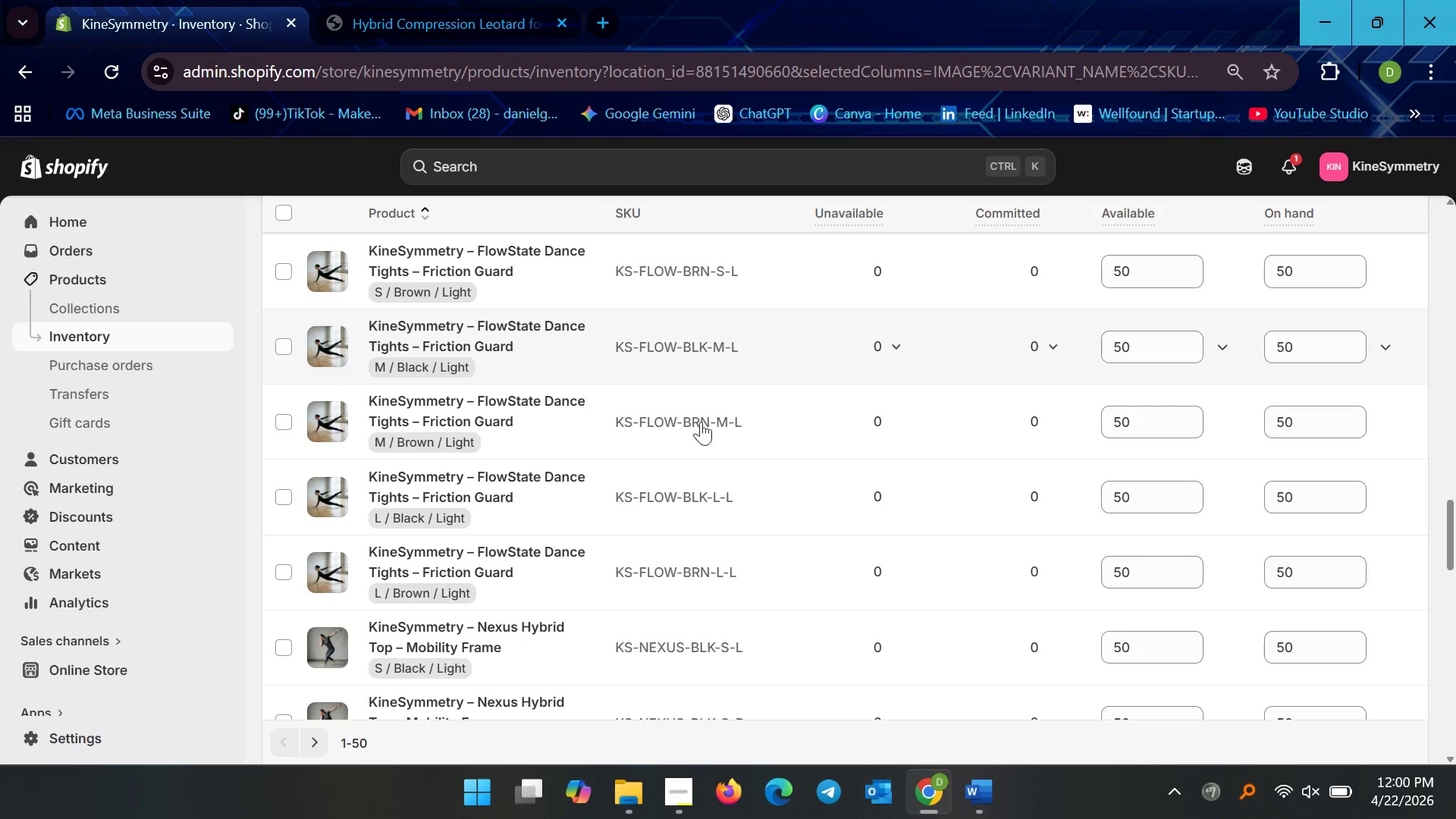 
scroll: coordinate [738, 504], scroll_direction: down, amount: 6.0
 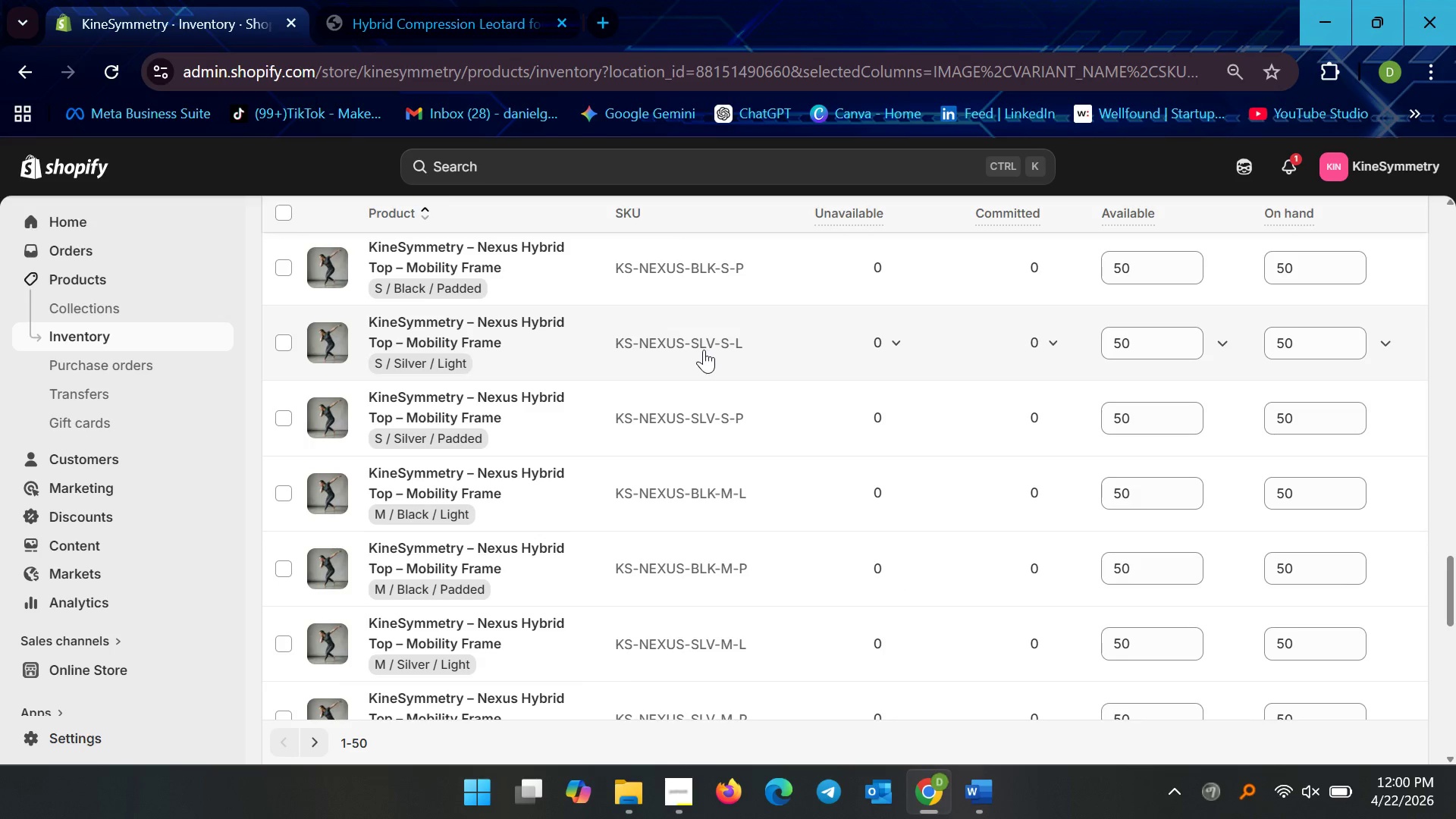 
scroll: coordinate [753, 373], scroll_direction: up, amount: 3.0
 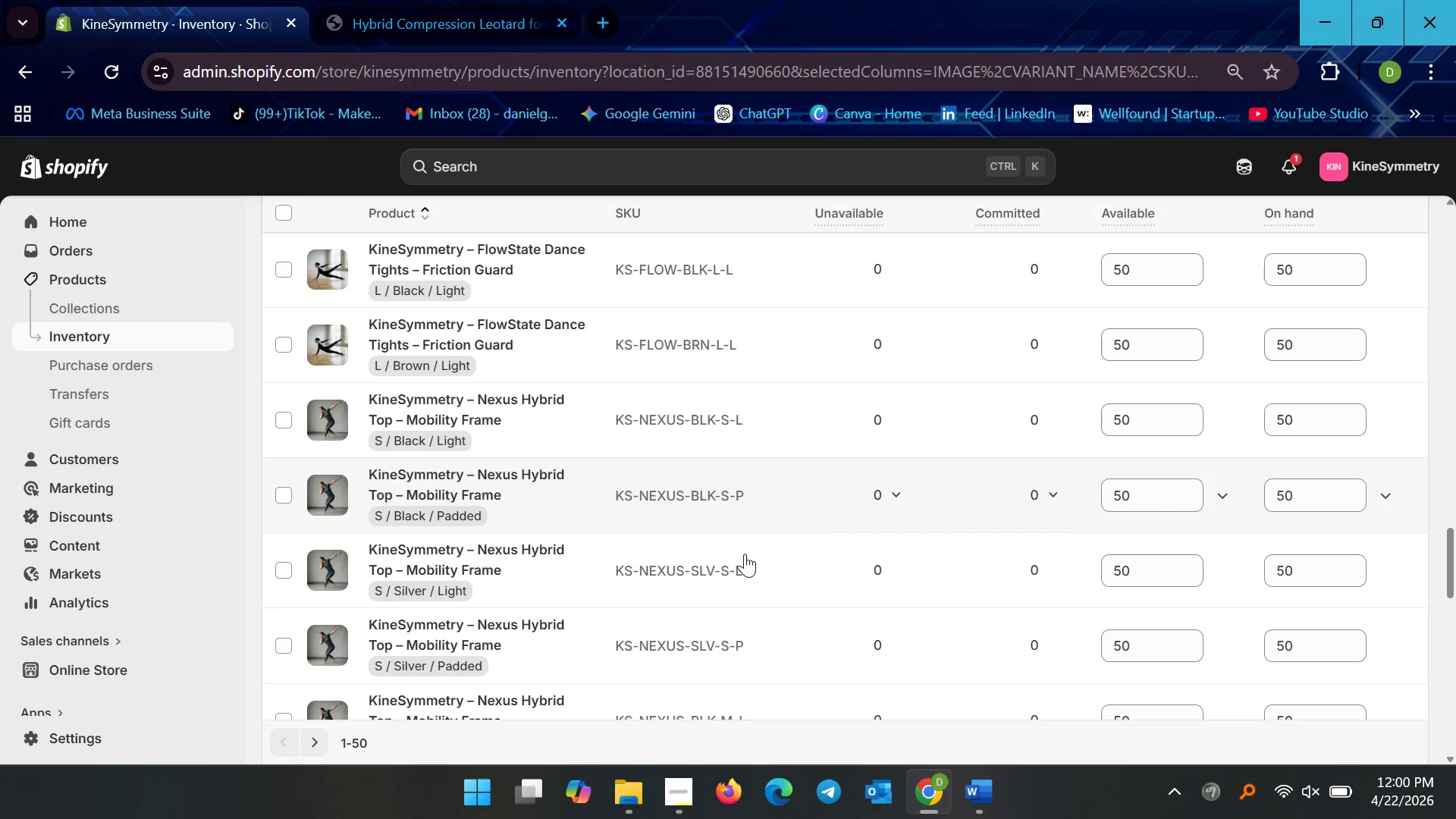 
scroll: coordinate [802, 575], scroll_direction: down, amount: 10.0
 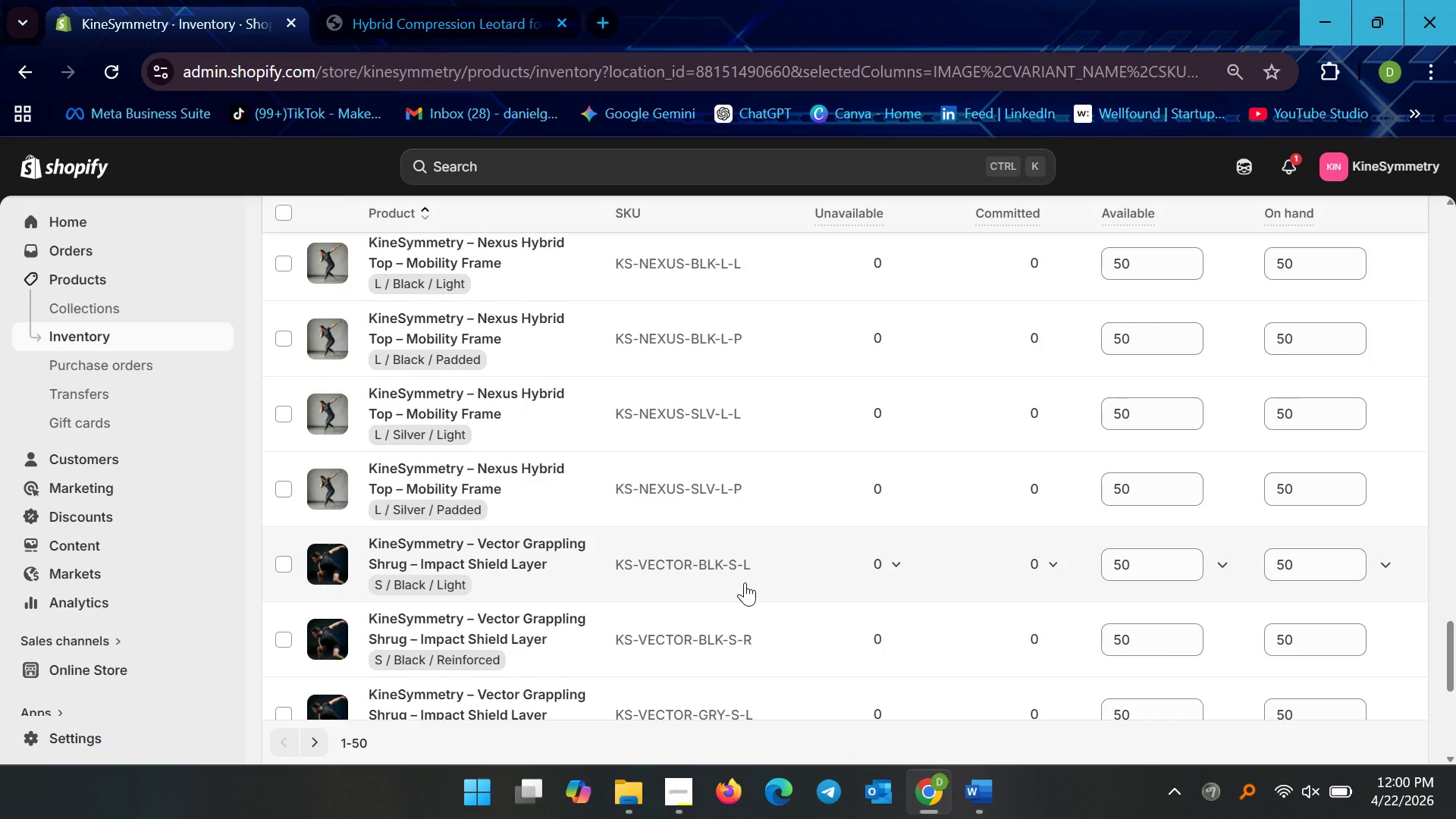 
scroll: coordinate [783, 598], scroll_direction: down, amount: 15.0
 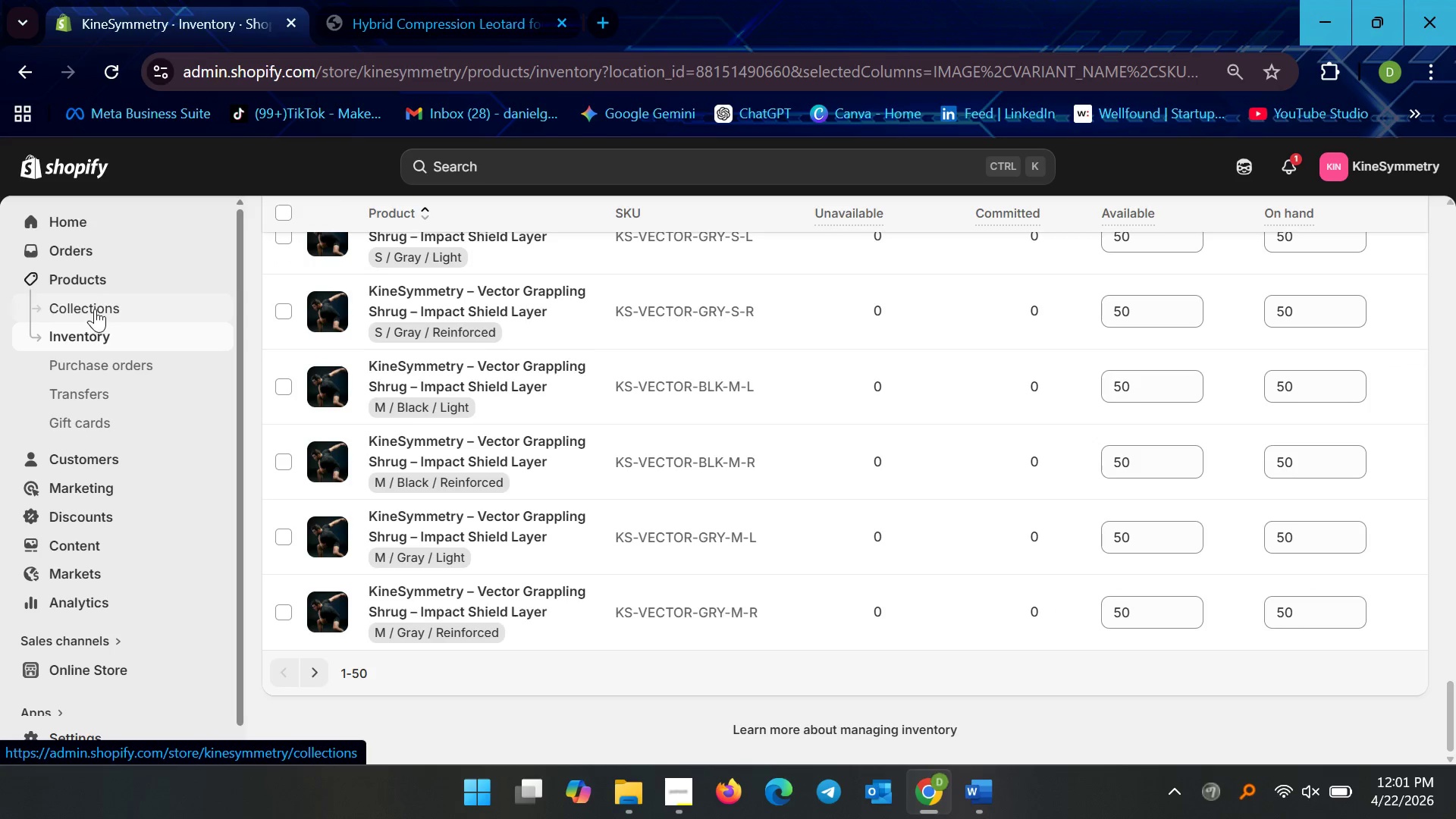 
left_click([105, 271])
 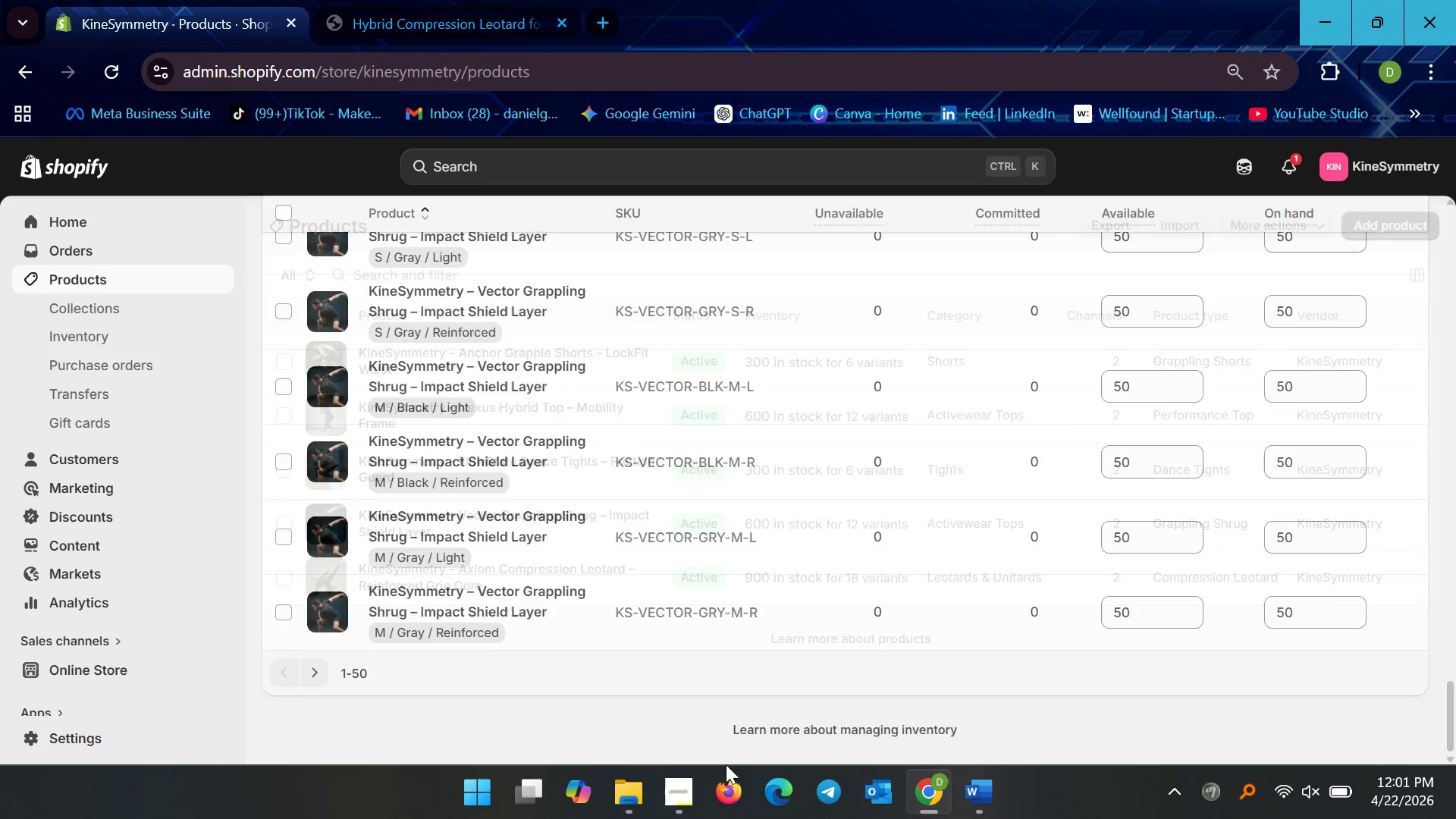 
left_click([681, 792])